 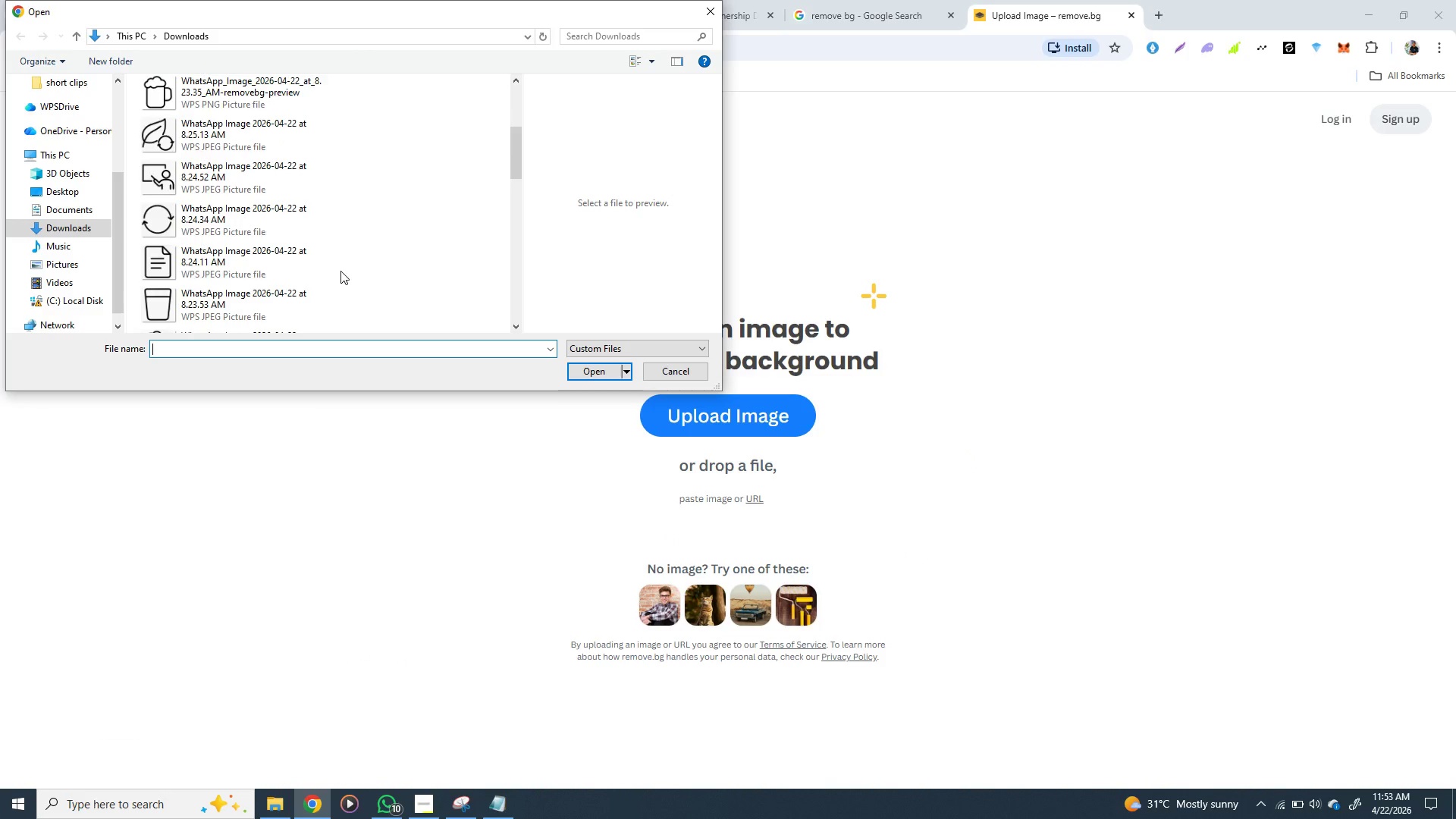 
scroll: coordinate [340, 271], scroll_direction: up, amount: 1.0
 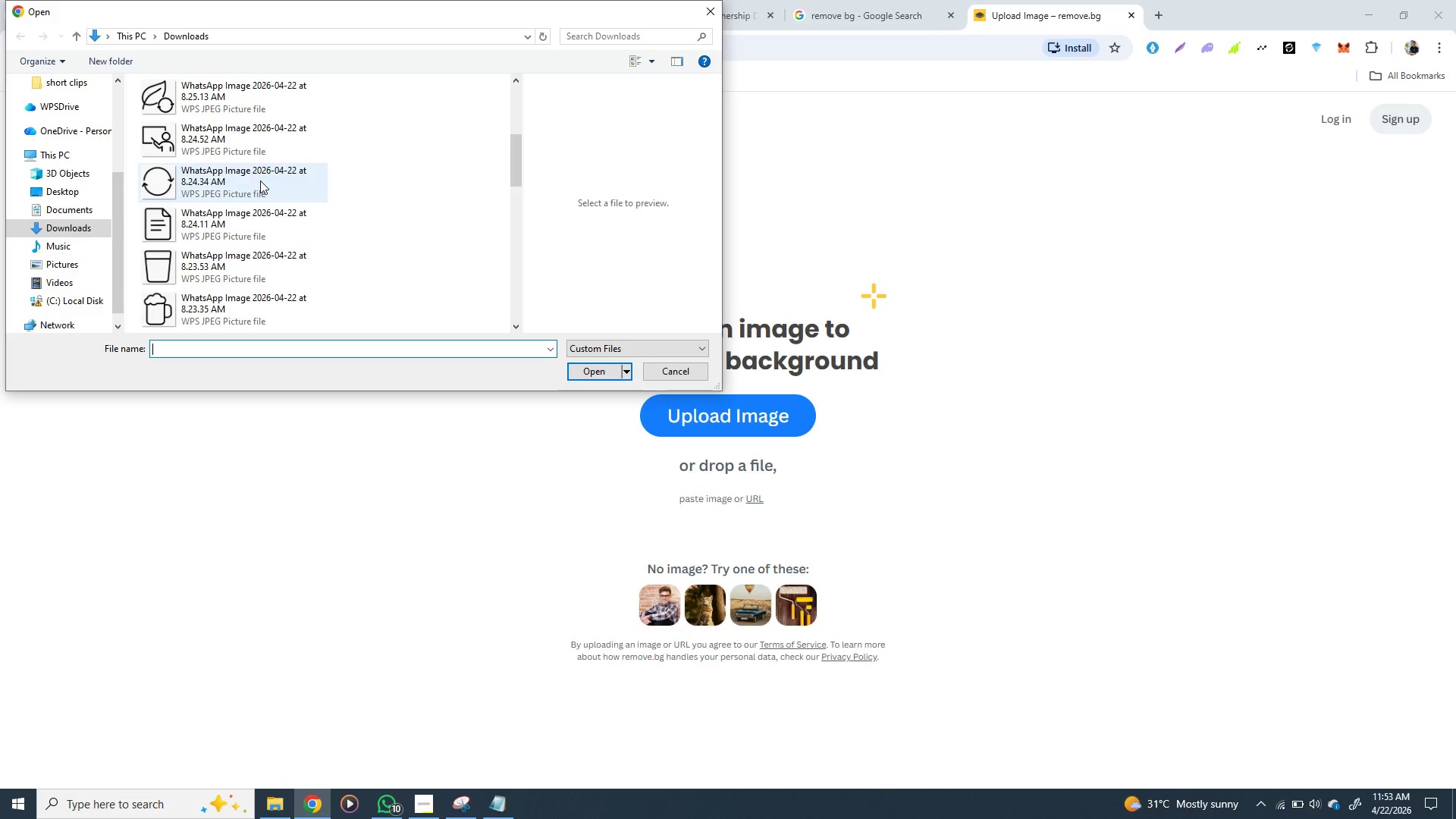 
left_click([260, 180])
 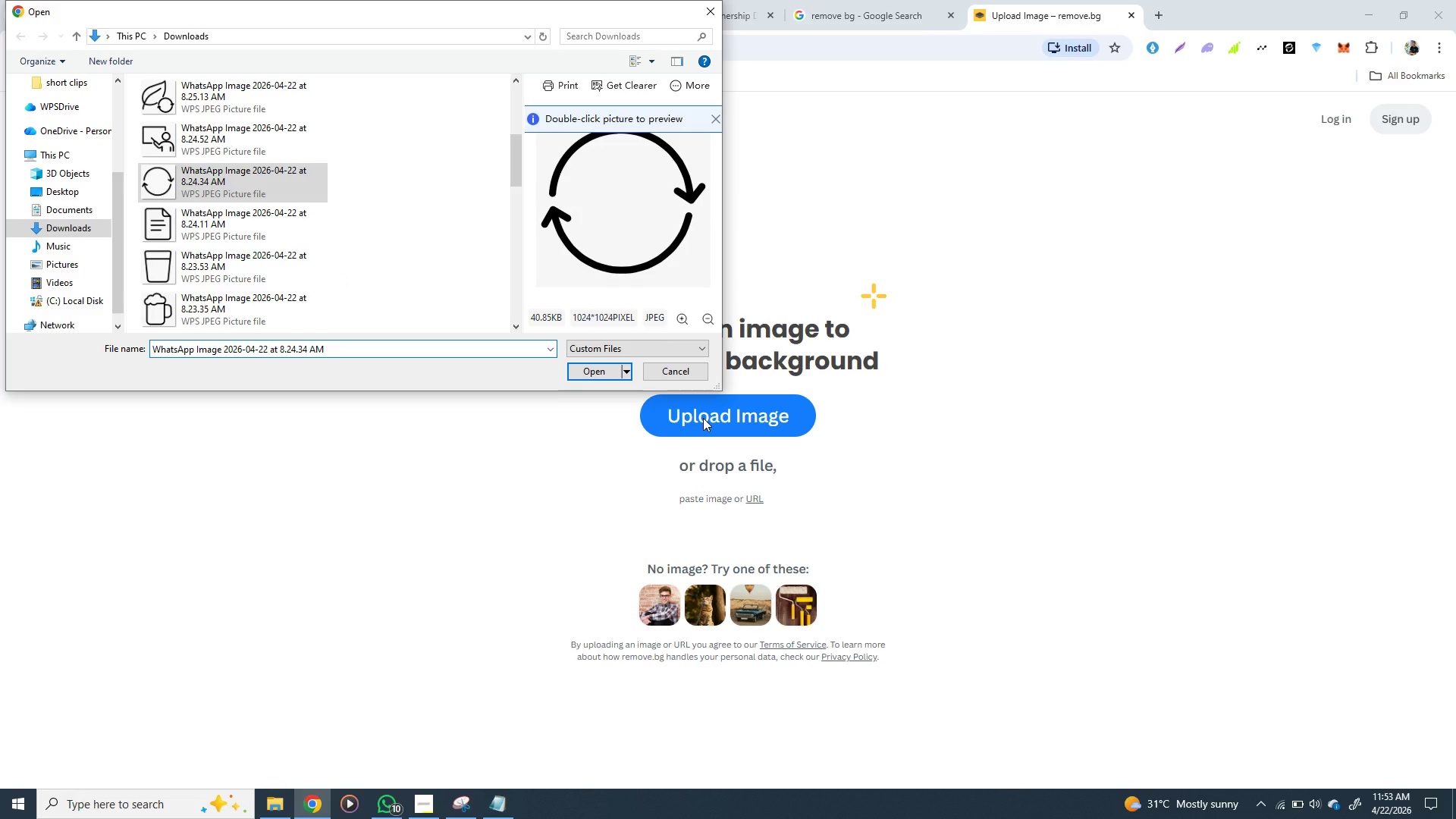 
left_click([703, 418])
 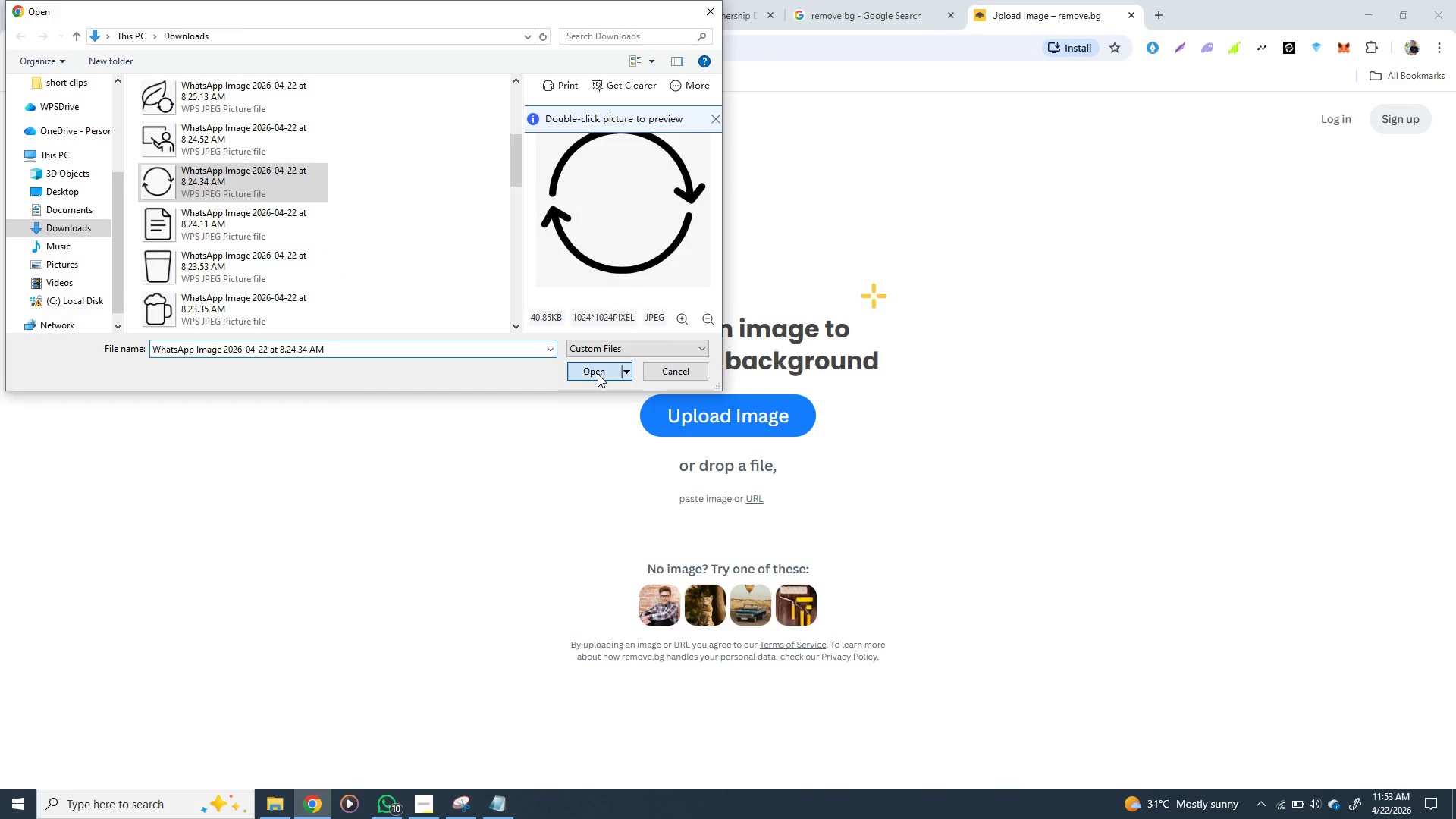 
left_click([598, 374])
 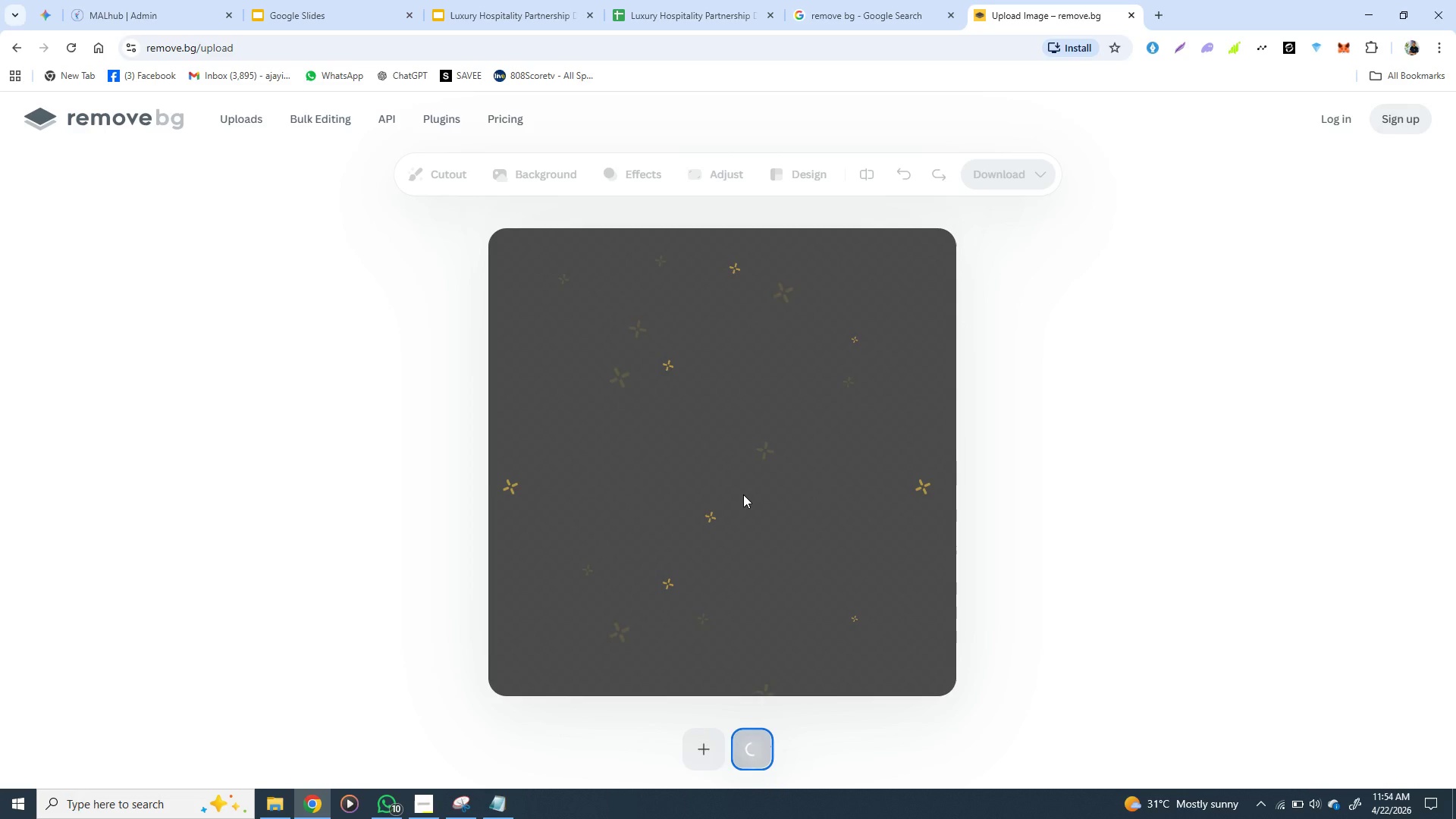 
wait(17.7)
 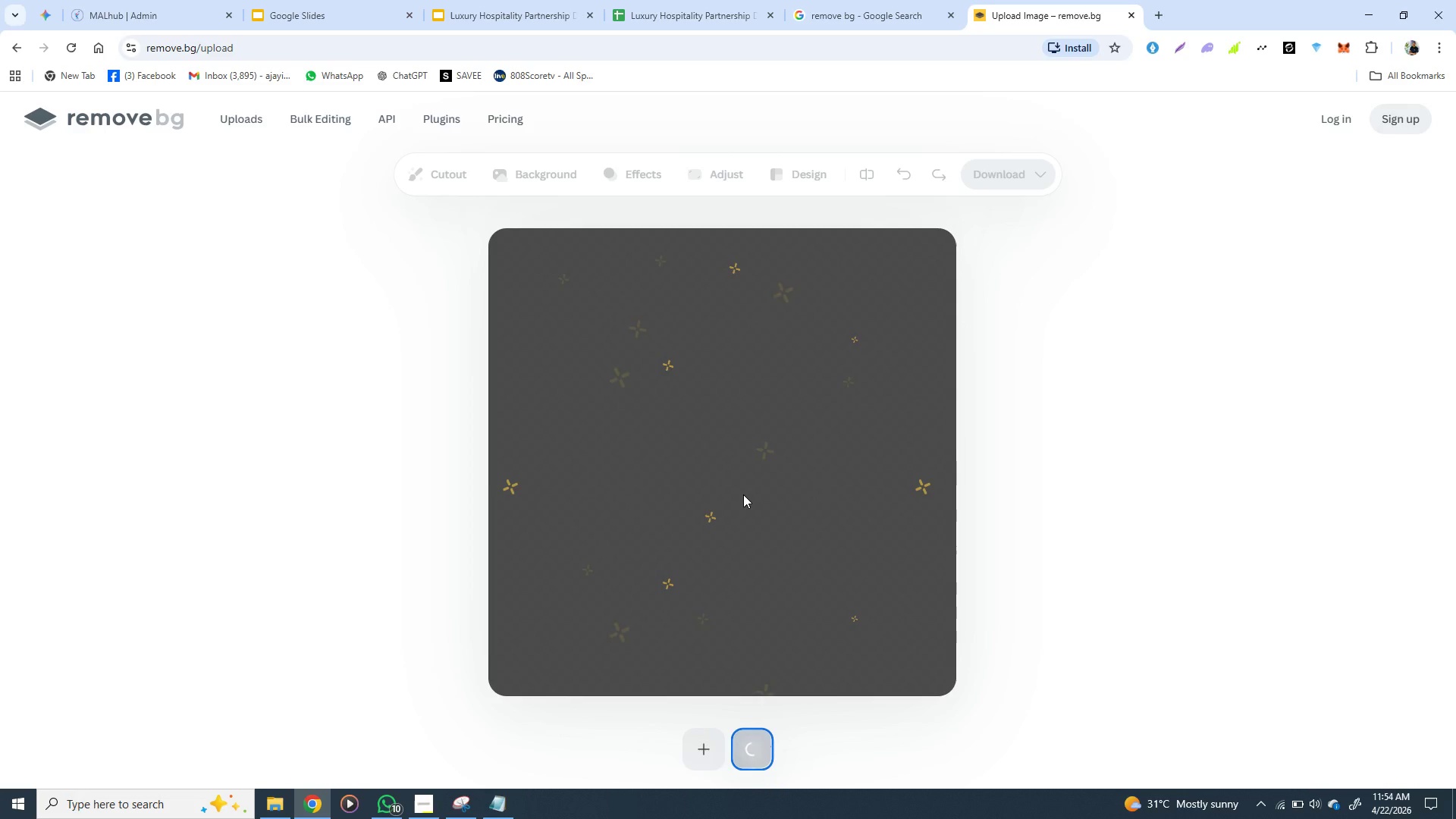 
left_click([420, 806])